 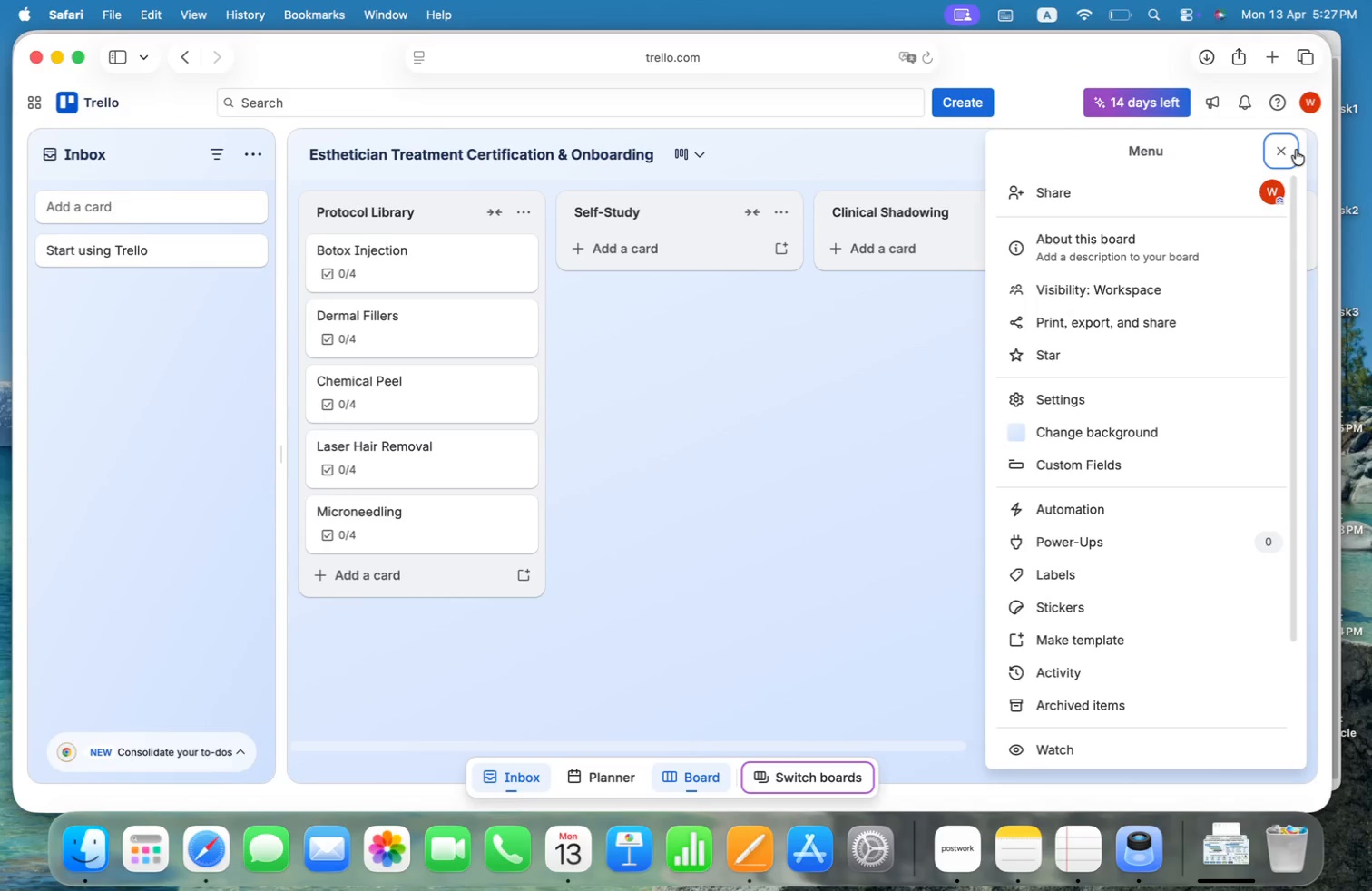 
scroll: coordinate [1121, 423], scroll_direction: down, amount: 303.0
 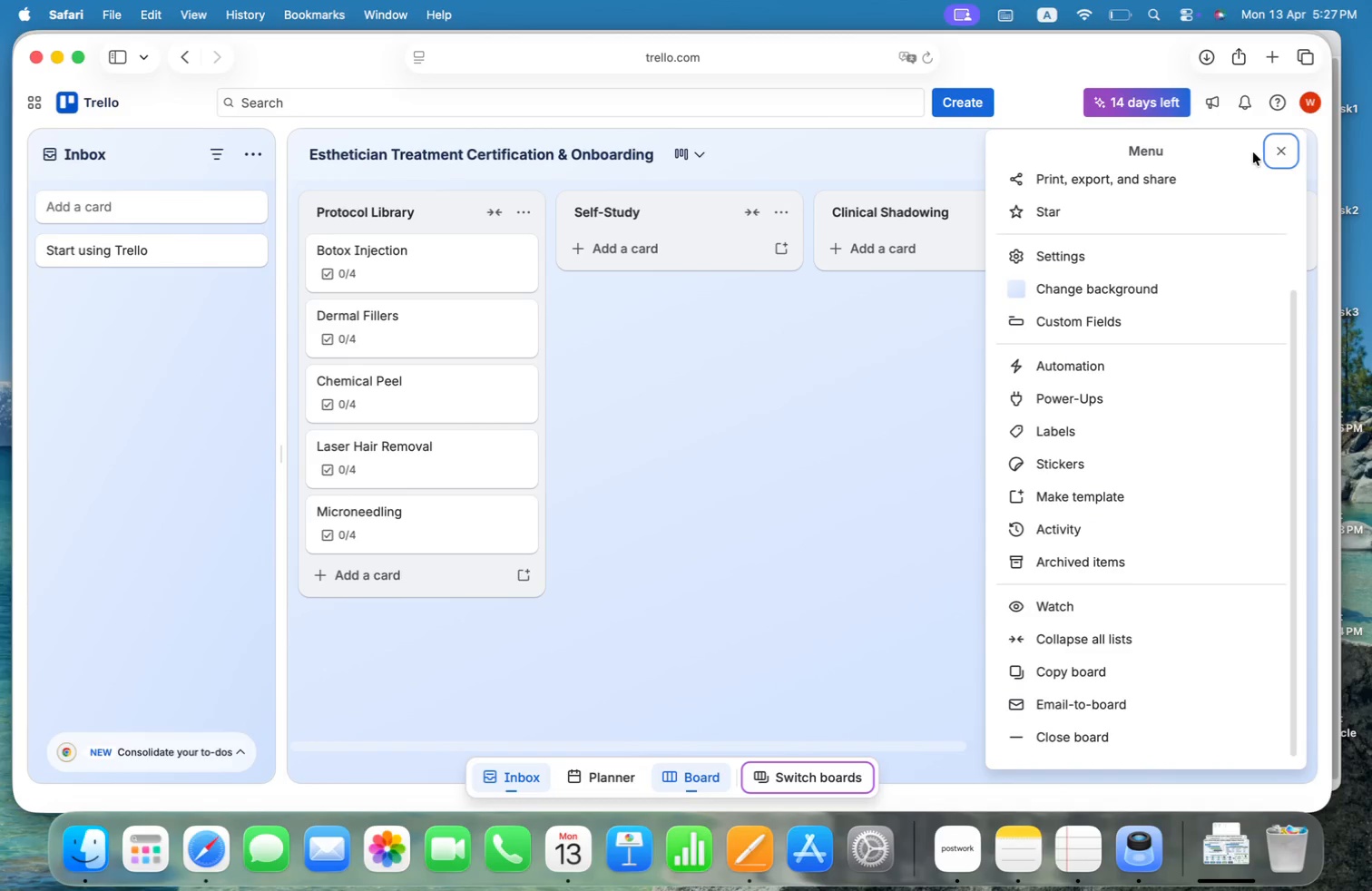 
left_click([1156, 189])
 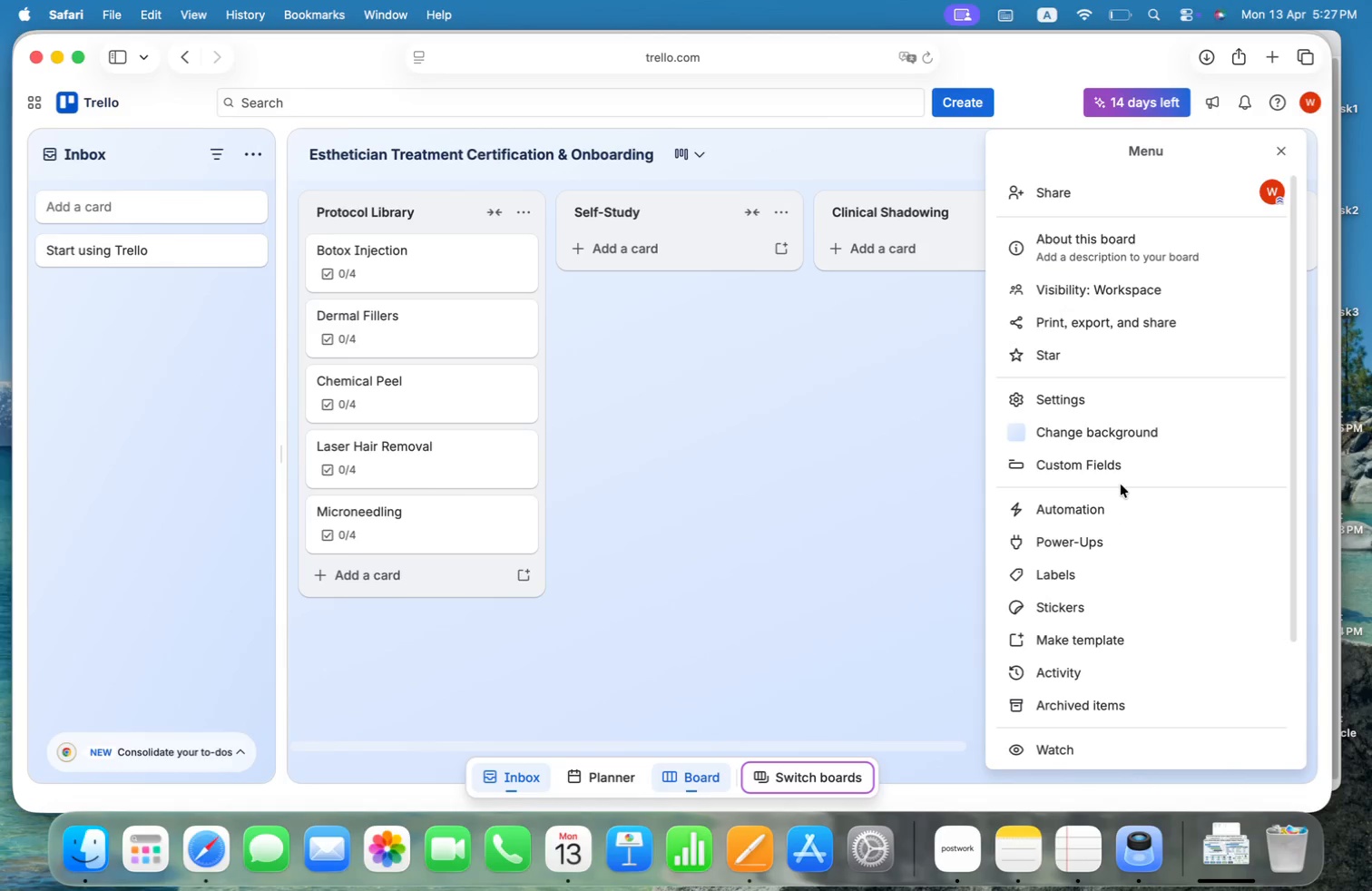 
scroll: coordinate [1121, 485], scroll_direction: down, amount: 61.0
 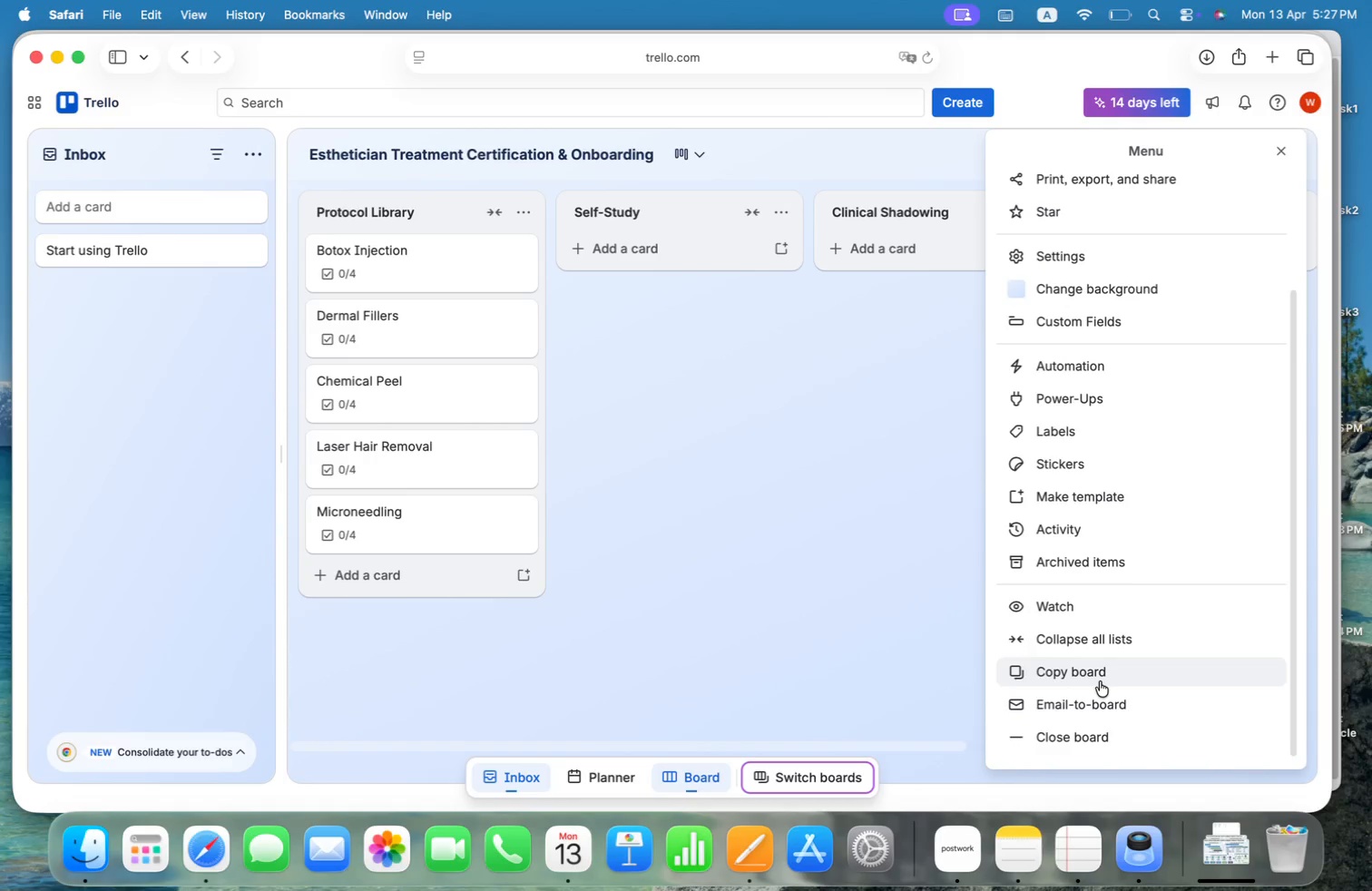 
scroll: coordinate [1100, 681], scroll_direction: up, amount: 92.0
 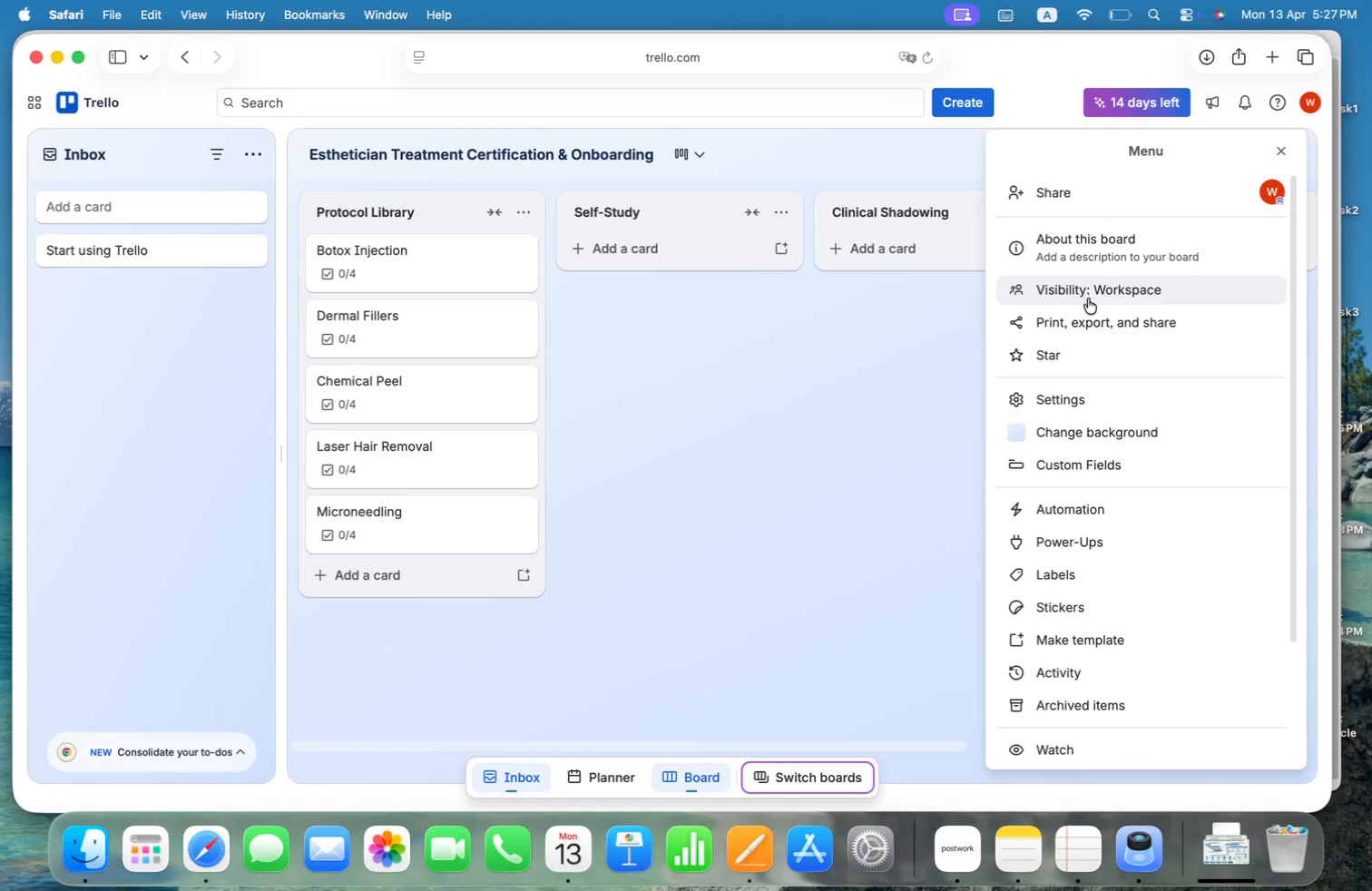 
left_click([1081, 312])
 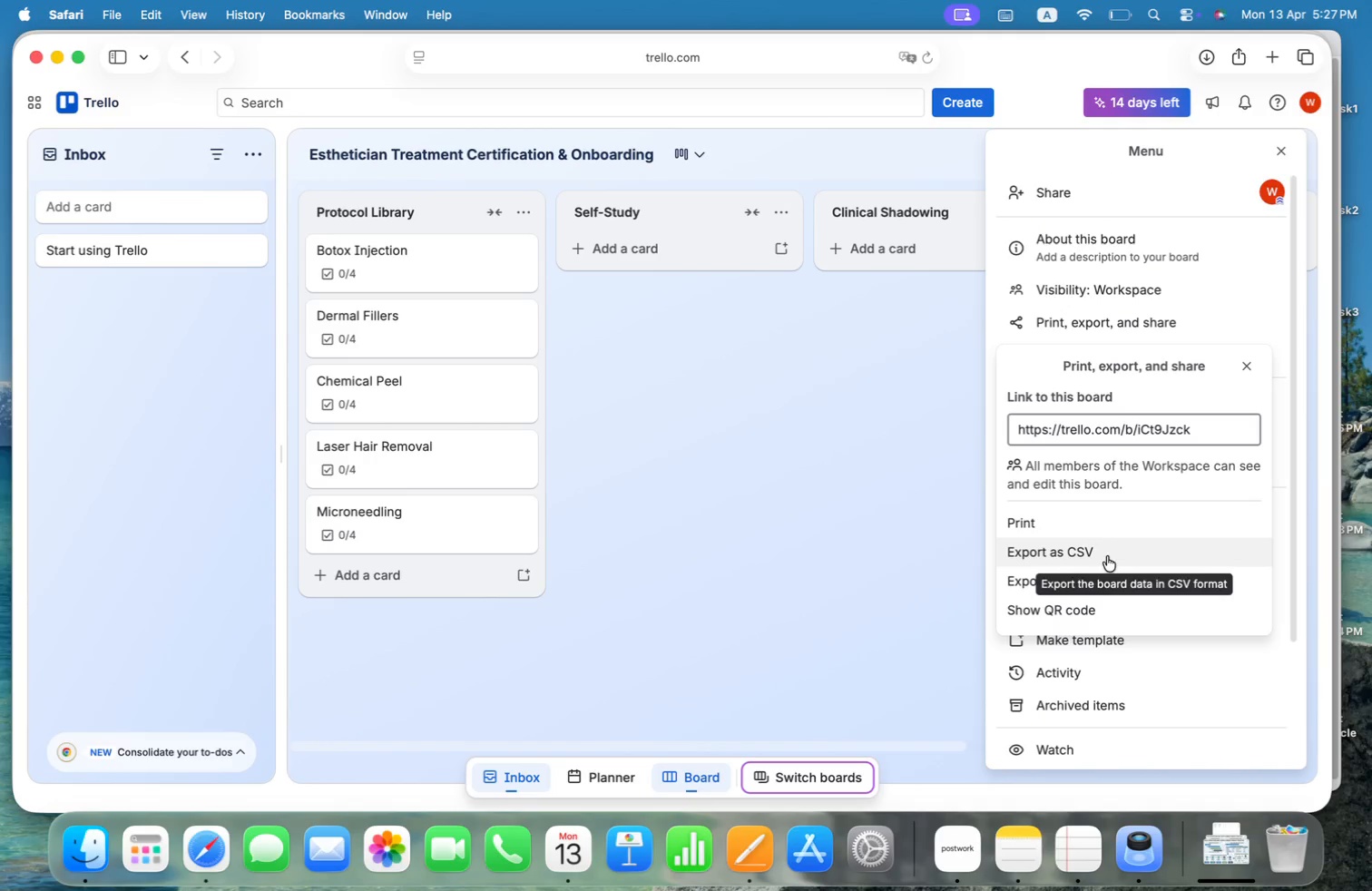 
left_click([1073, 583])
 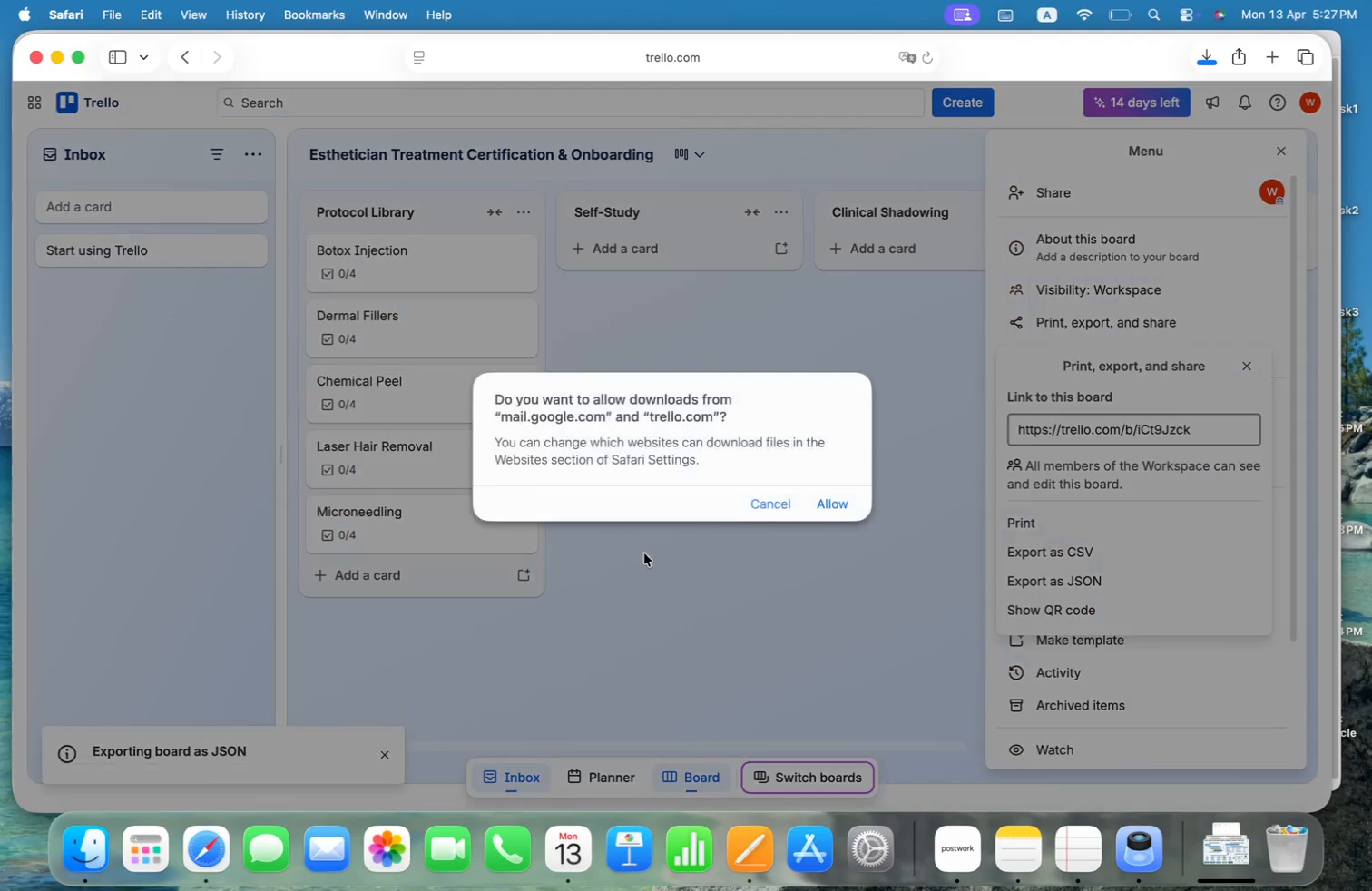 
left_click([835, 512])
 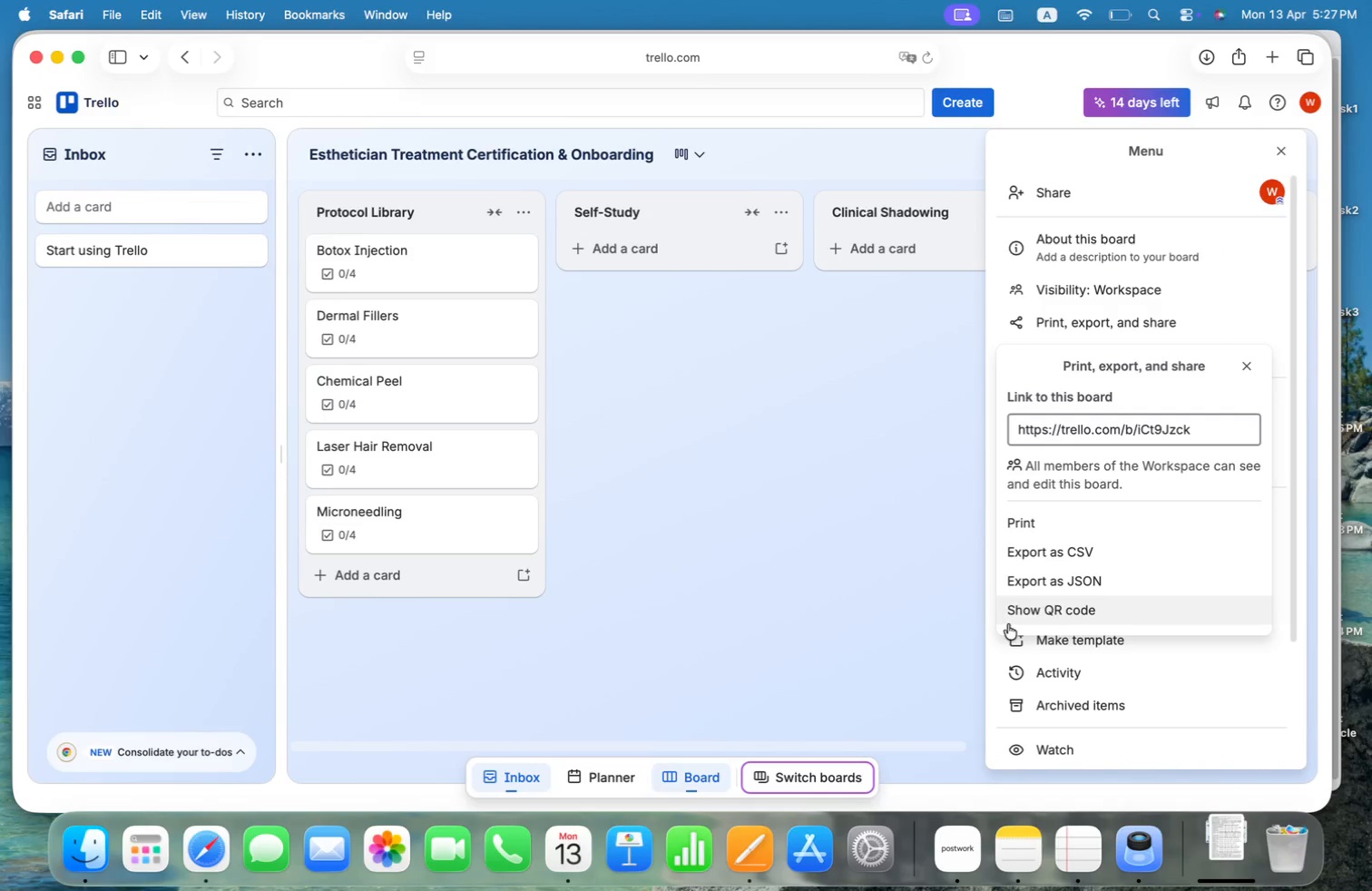 
key(Meta+CommandLeft)
 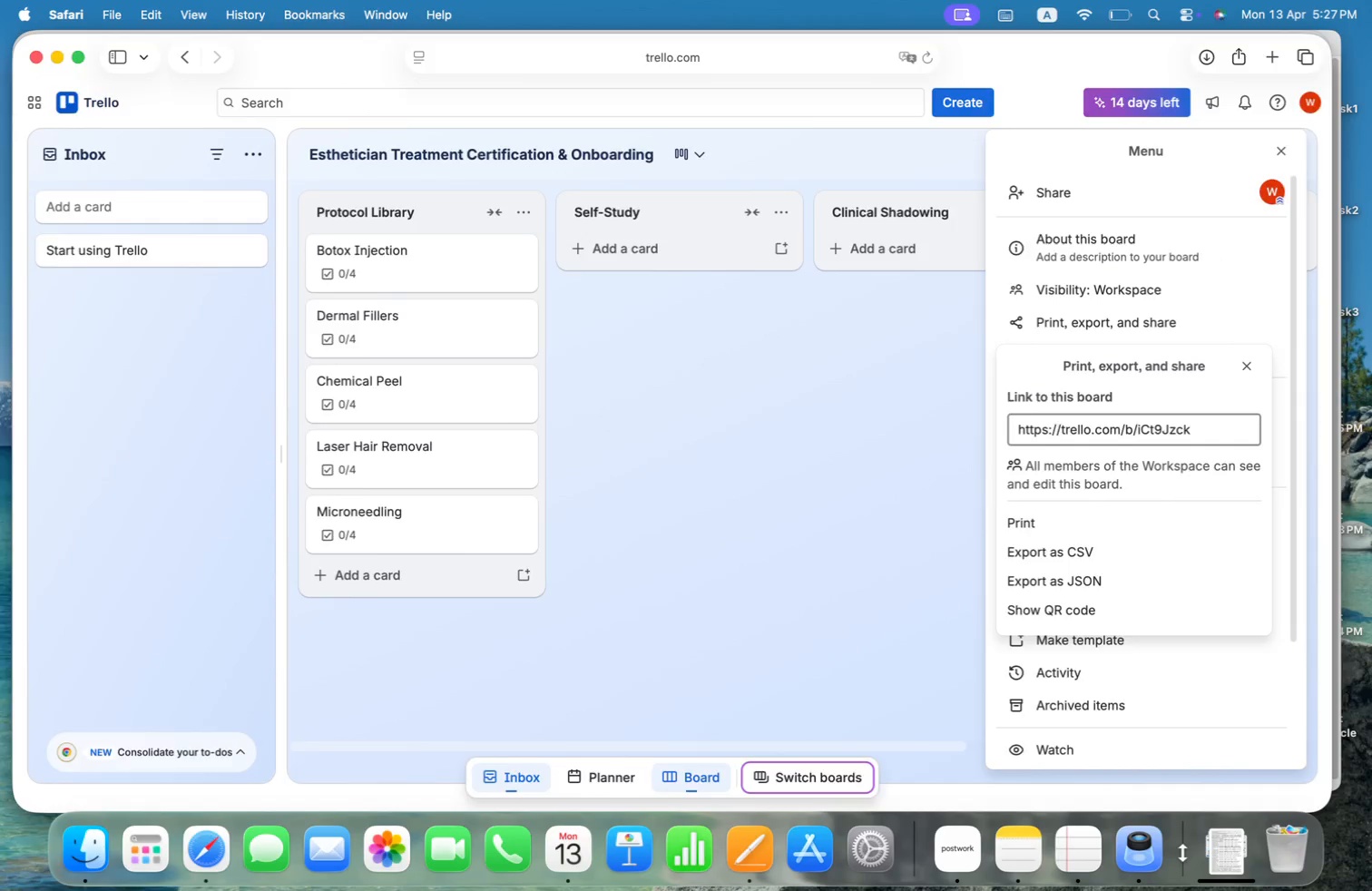 
key(Meta+Tab)